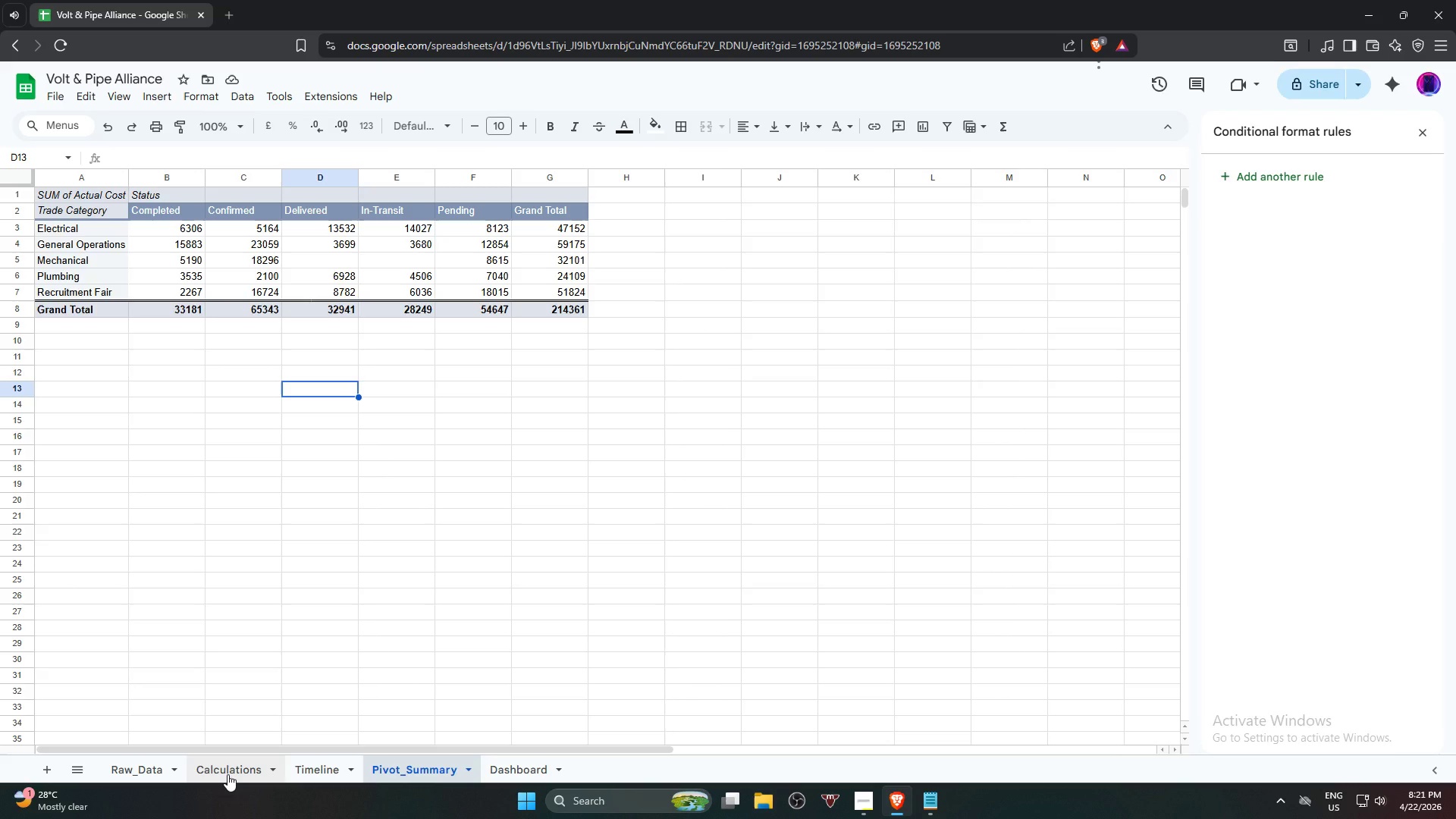 
left_click([317, 774])
 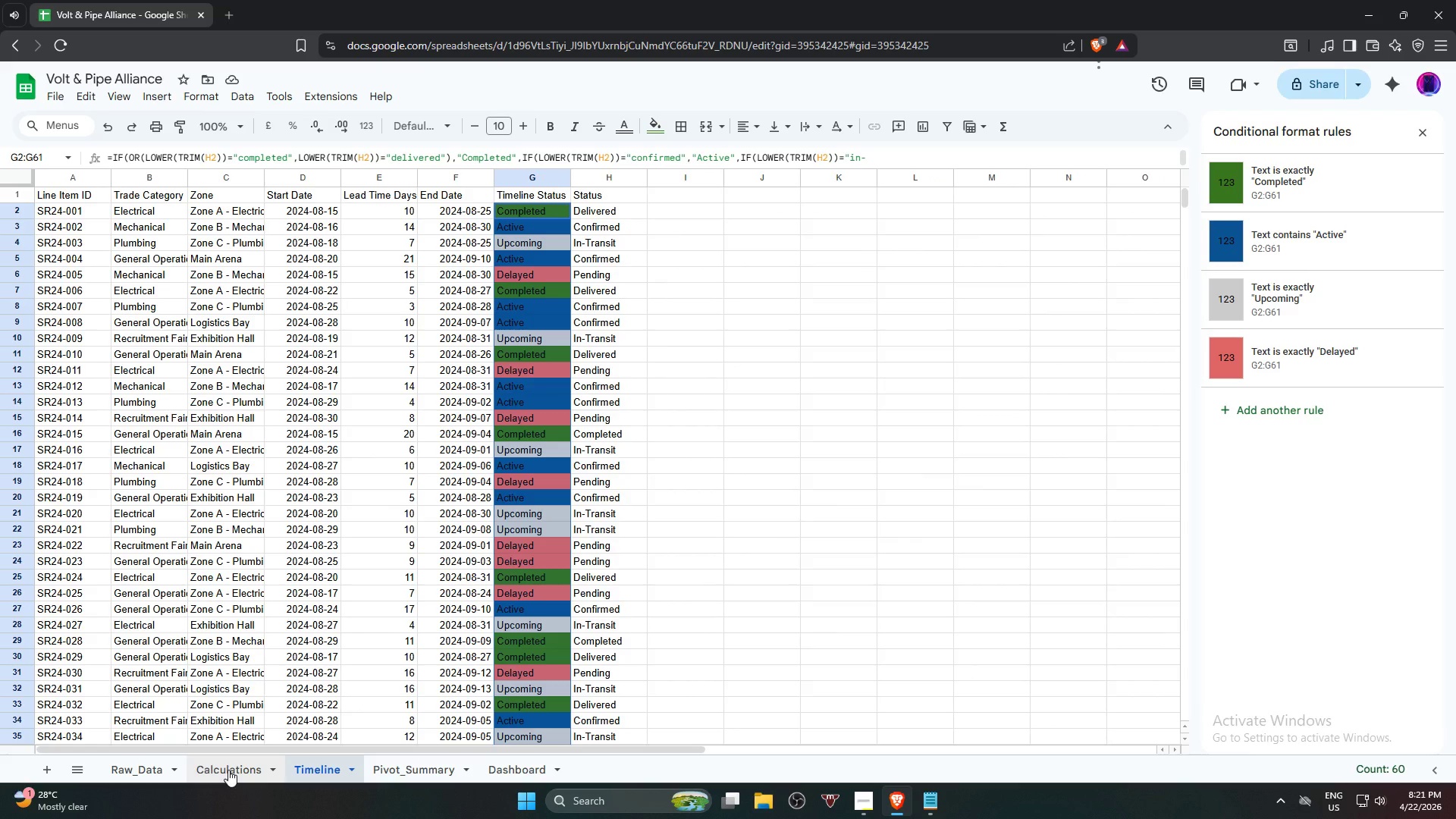 
left_click([228, 770])
 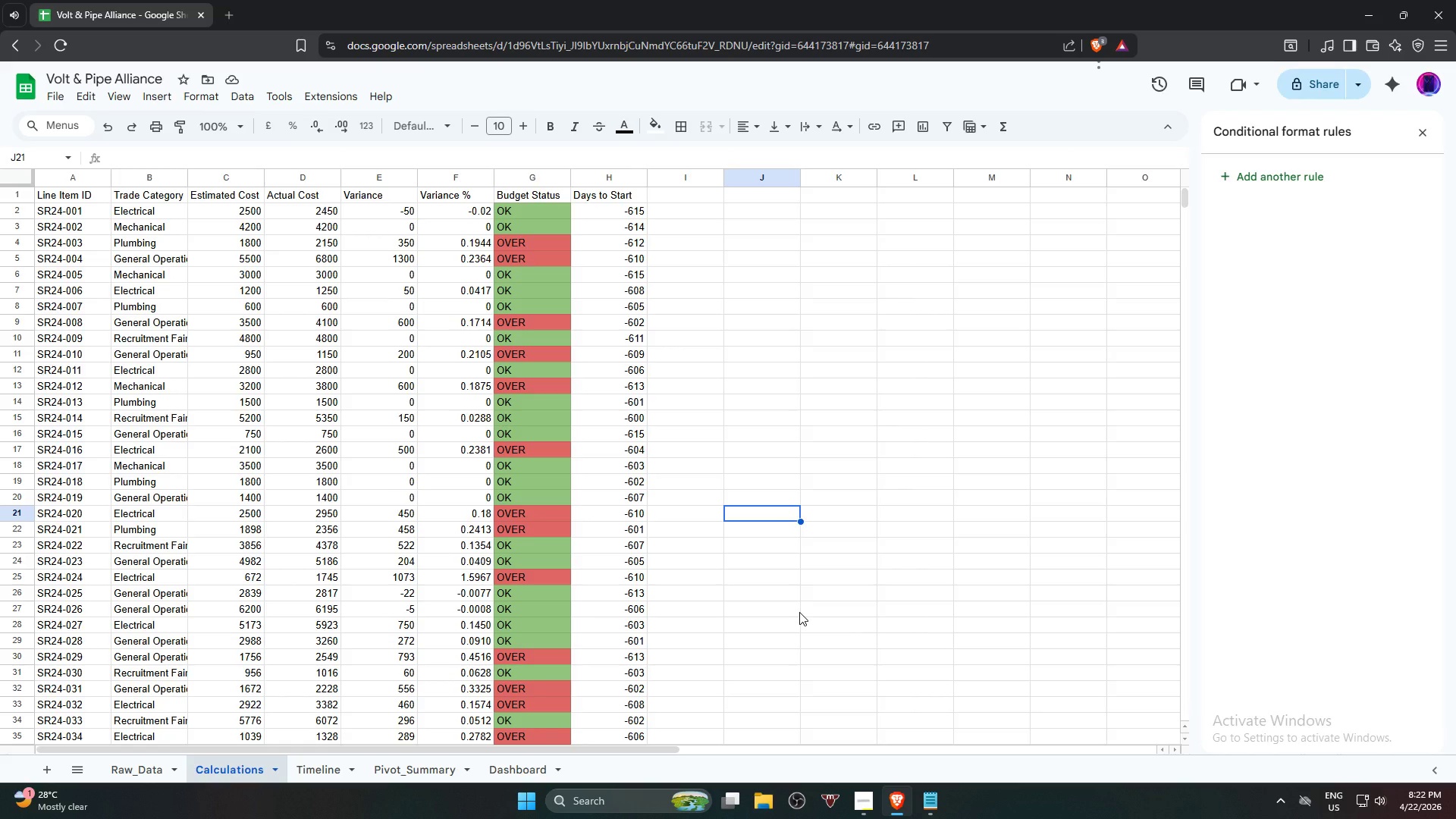 
wait(50.84)
 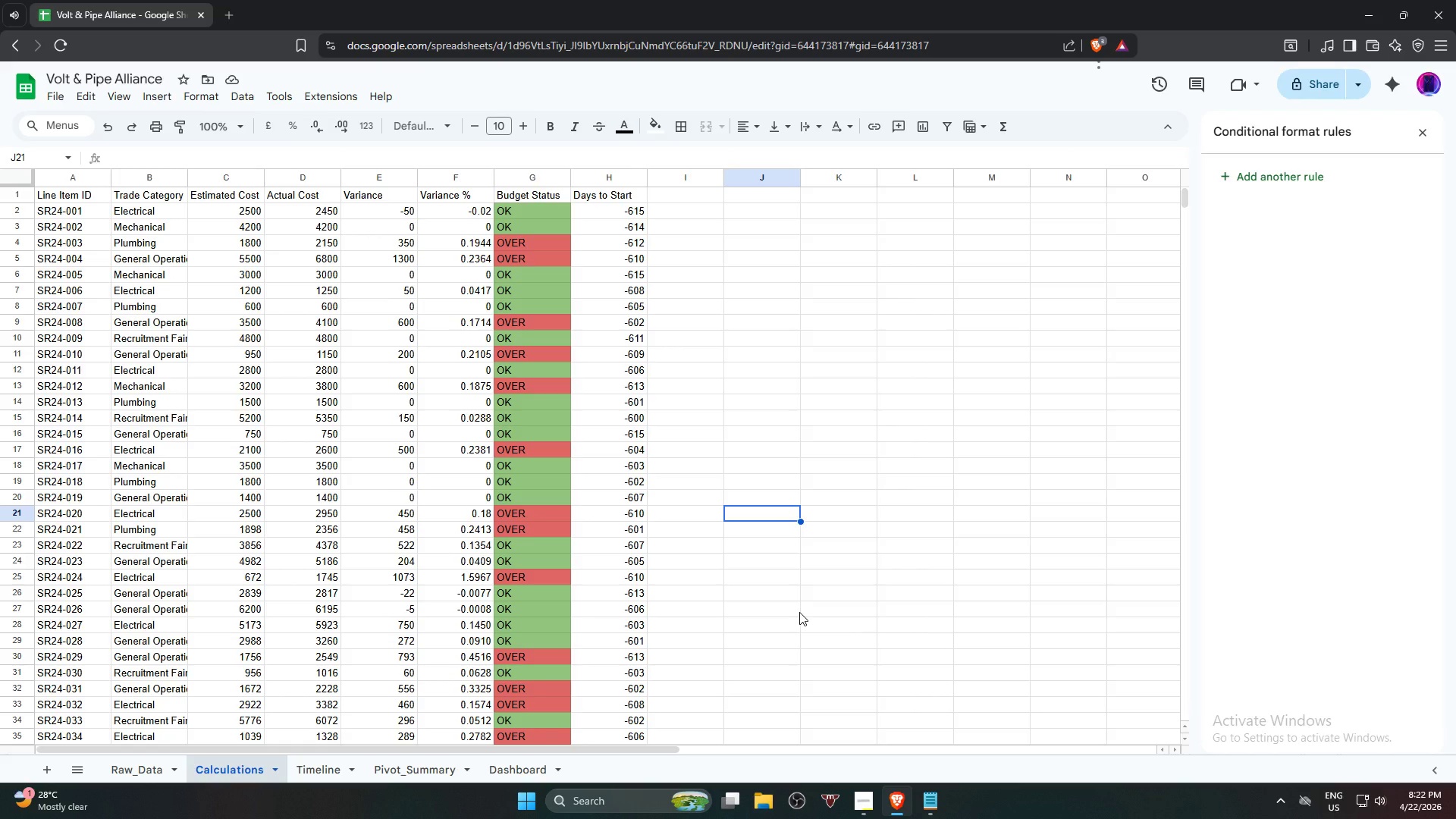 
left_click([494, 769])
 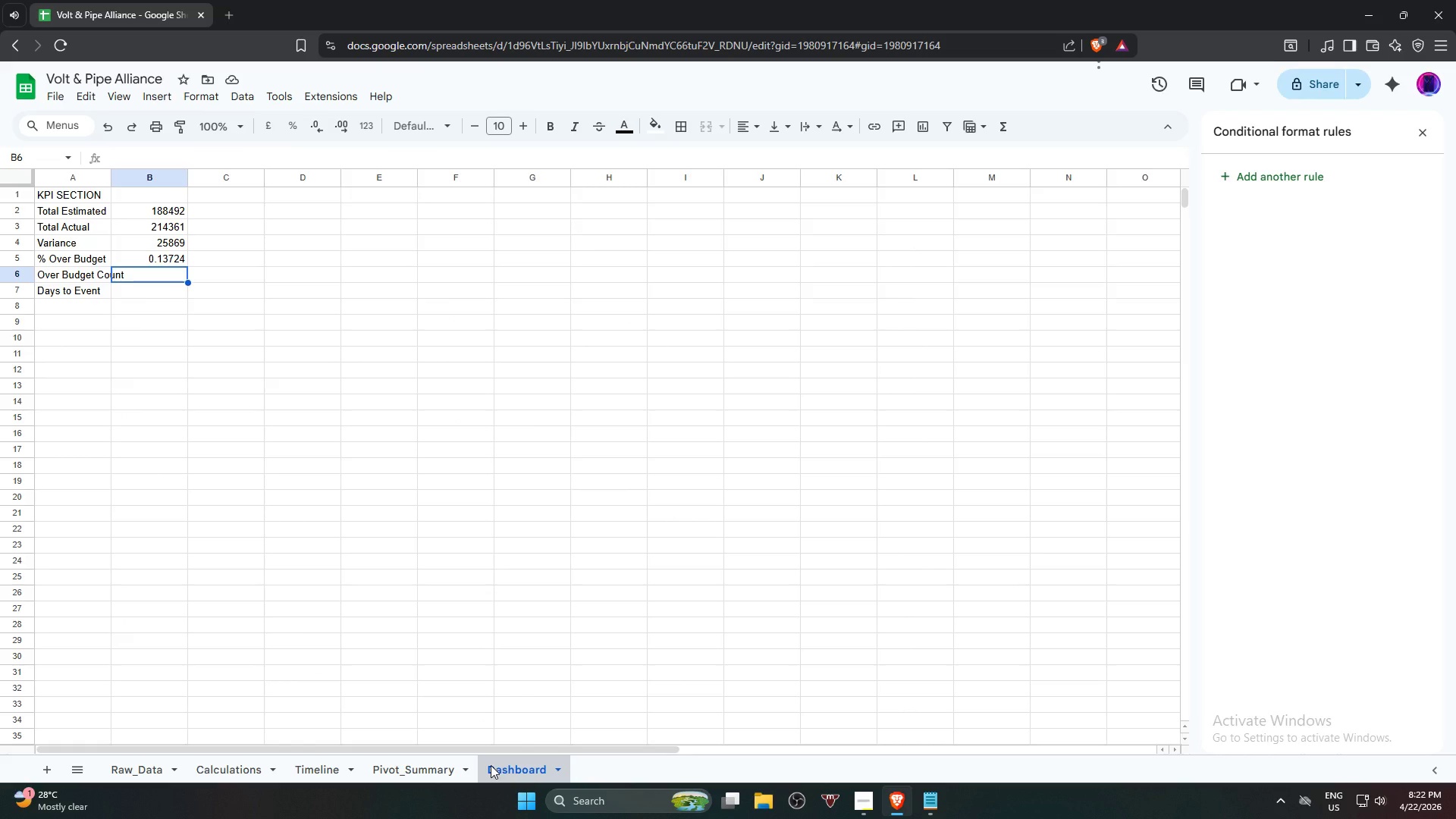 
type(=COUN)
 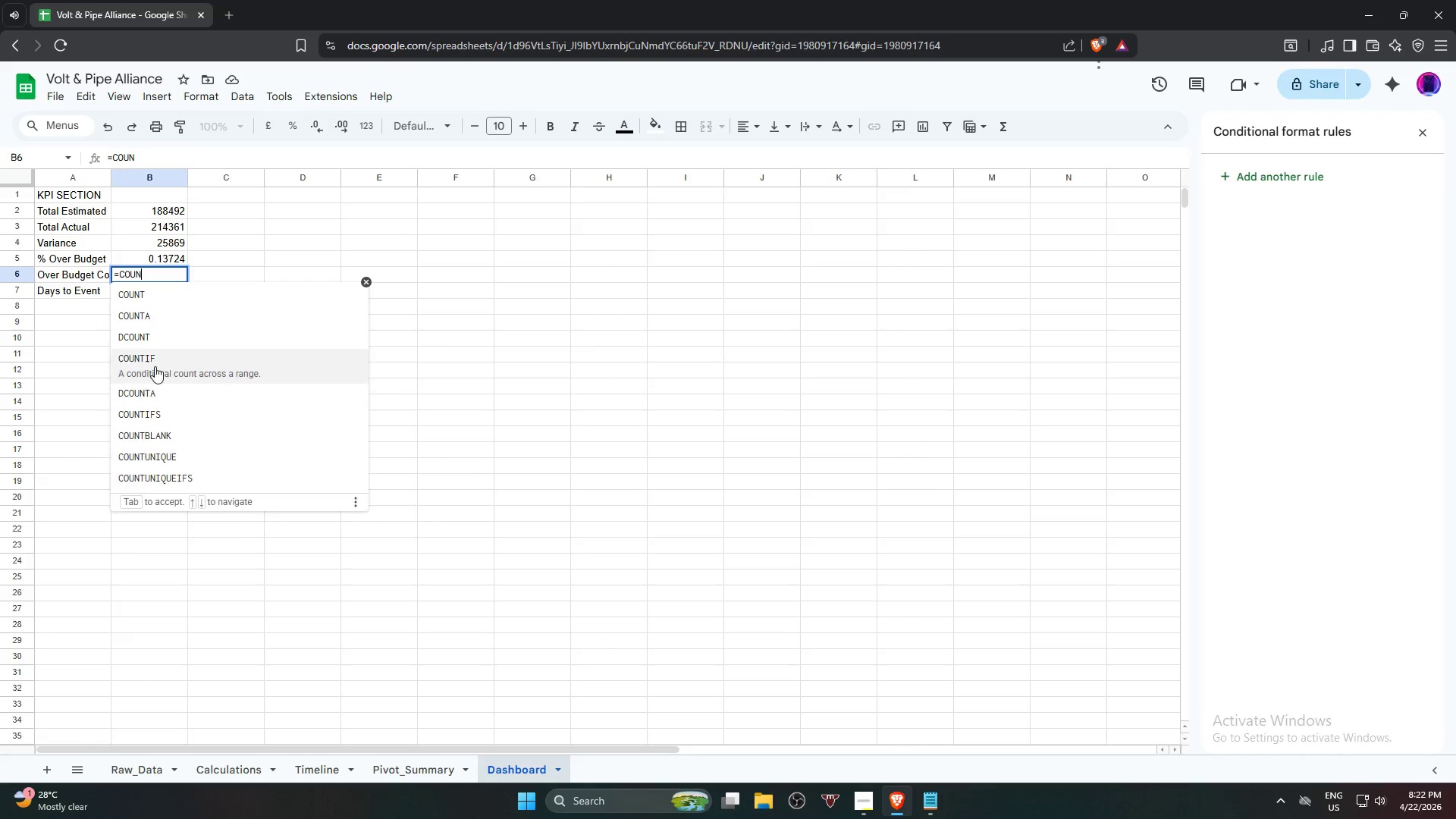 
left_click([175, 356])
 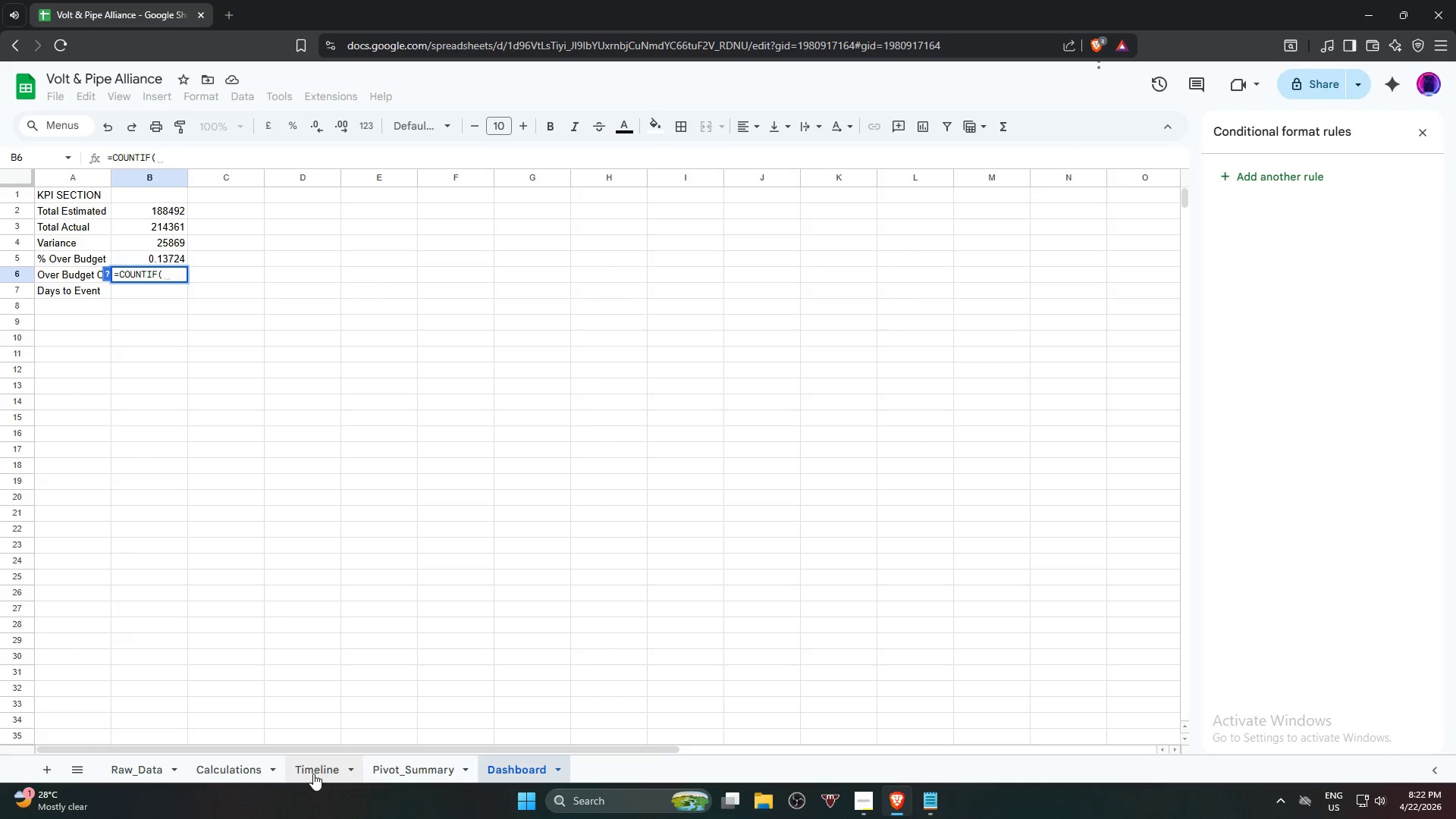 
left_click([249, 774])
 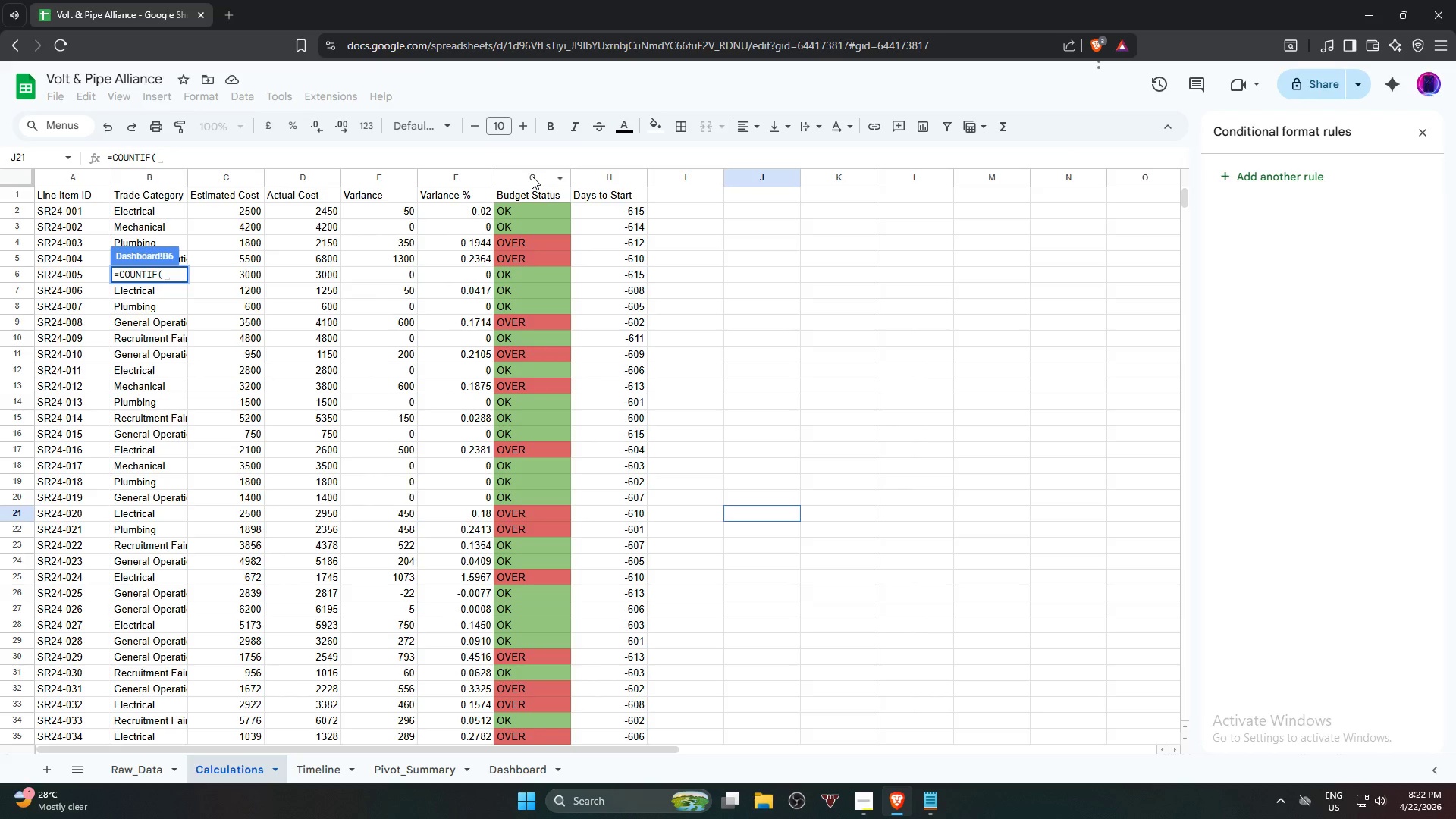 
left_click([532, 176])
 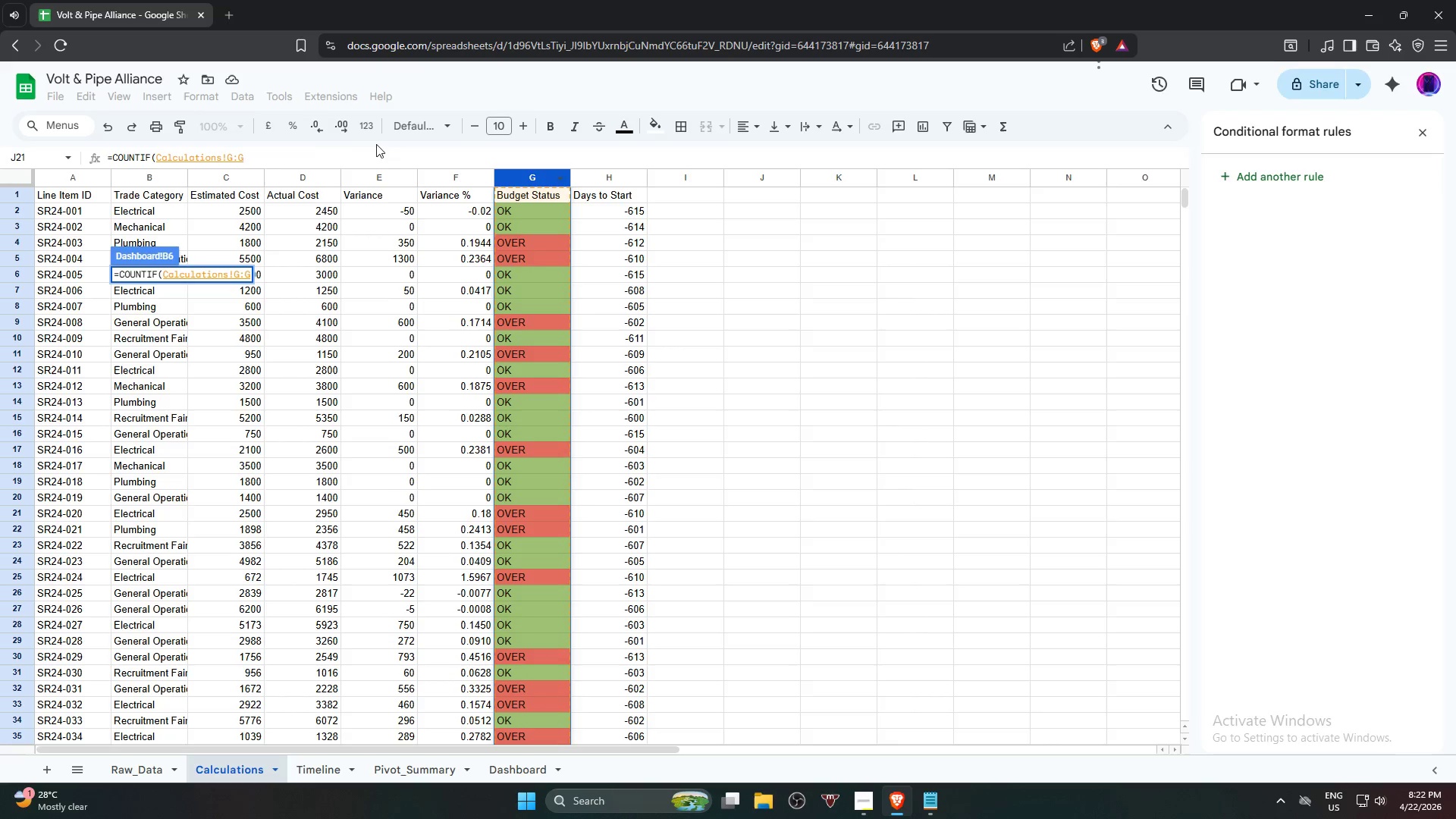 
left_click([268, 156])
 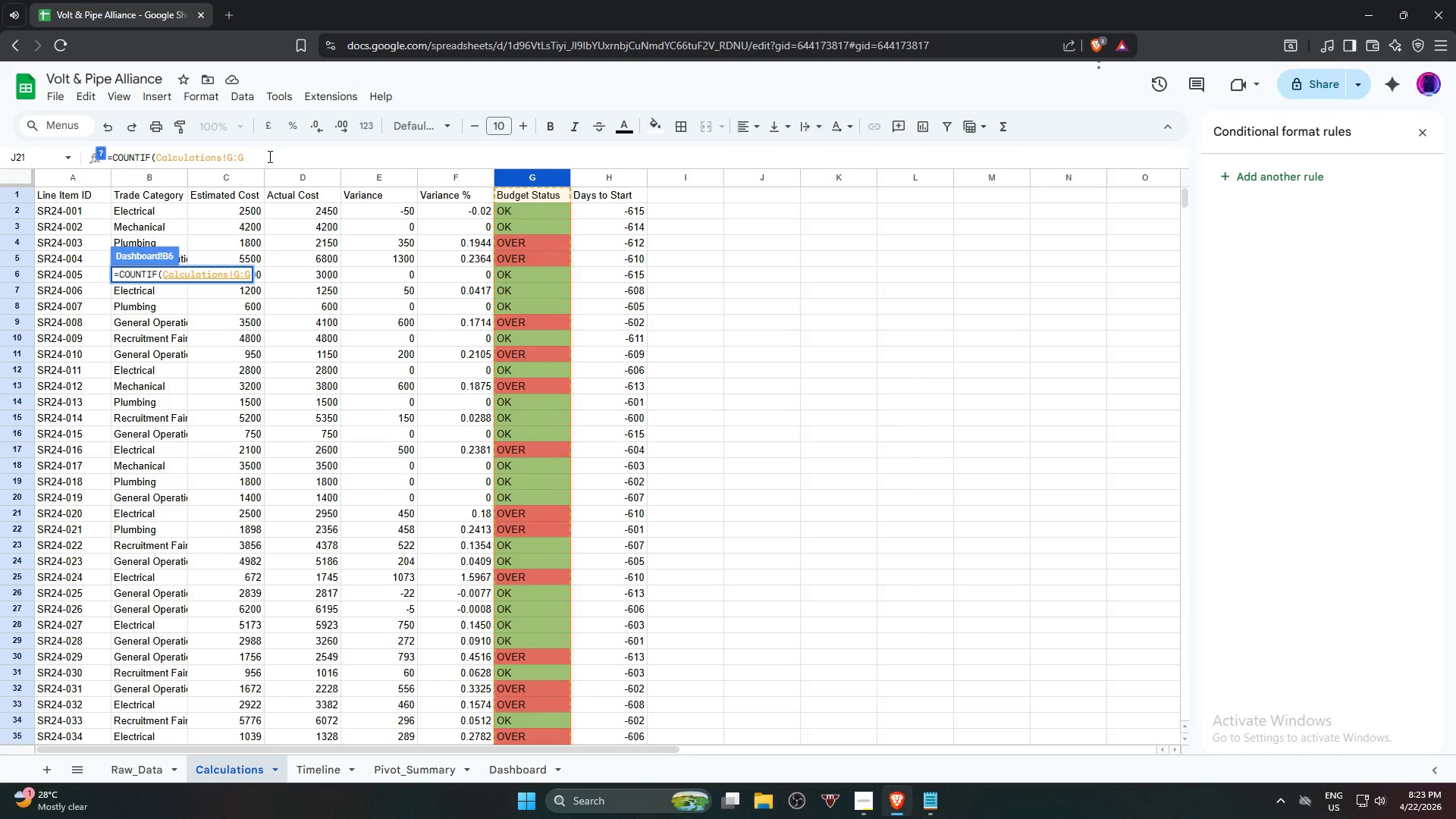 
key(Comma)
 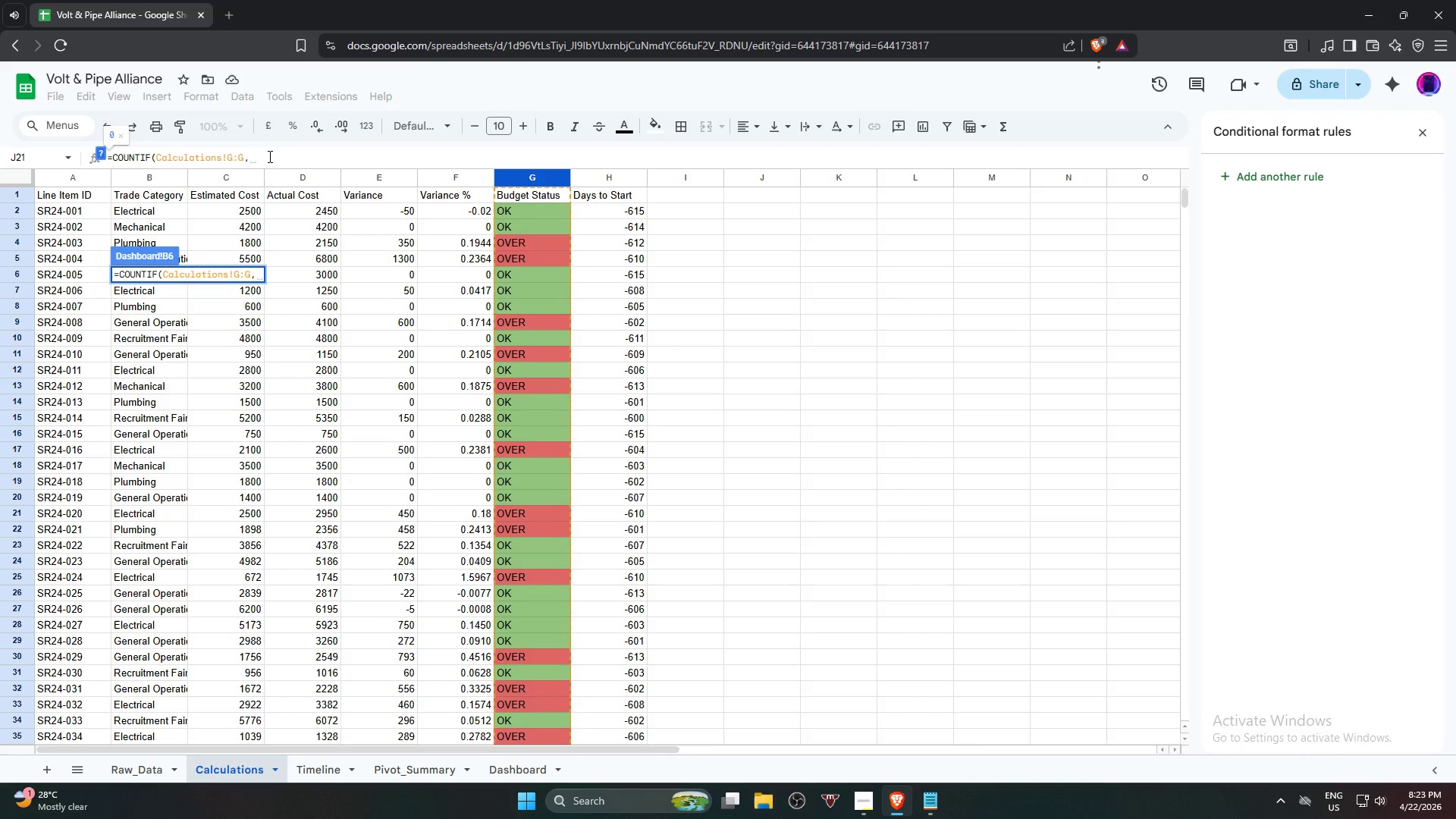 
key(Shift+Quote)
 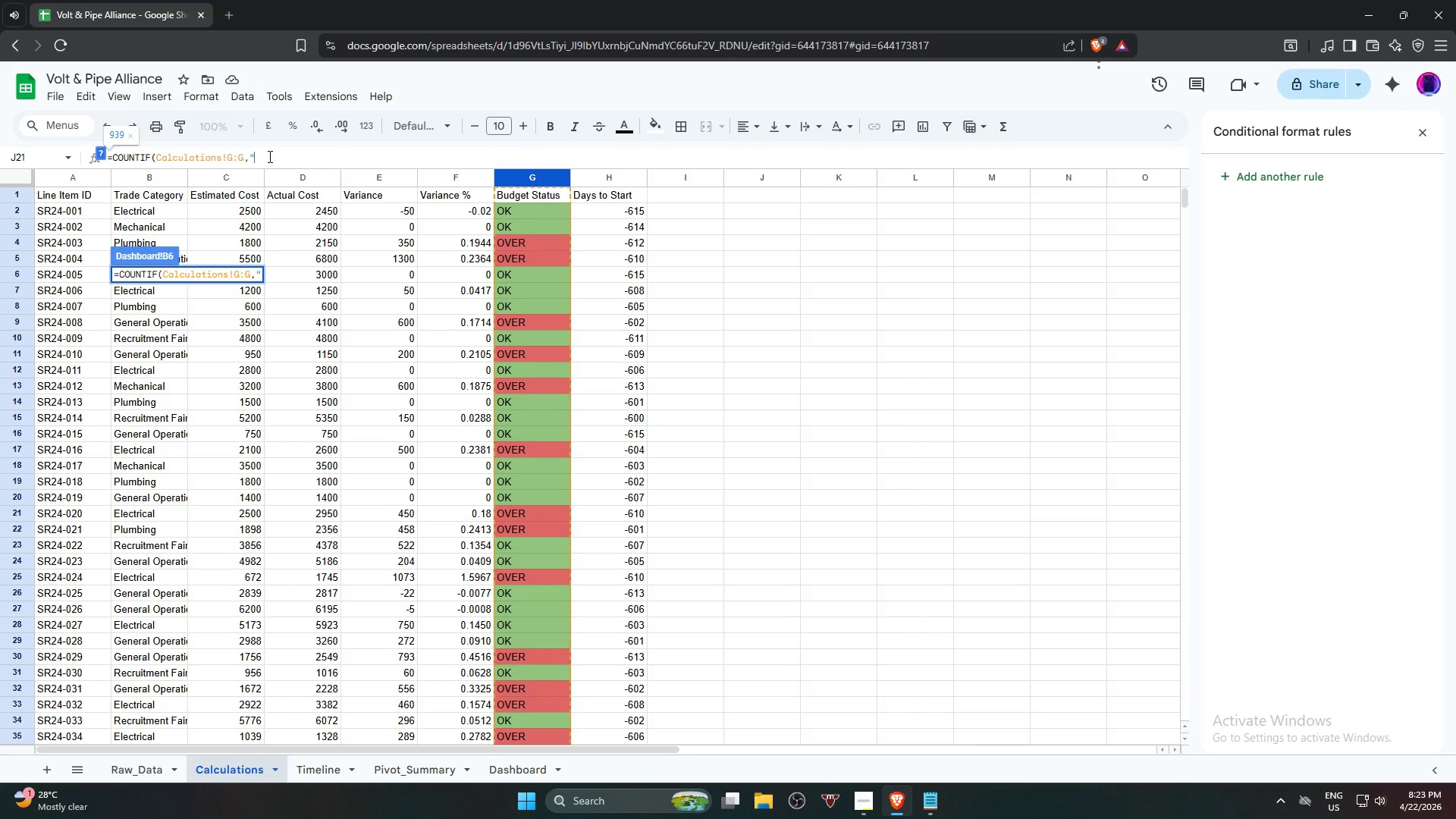 
type(OVER"))